 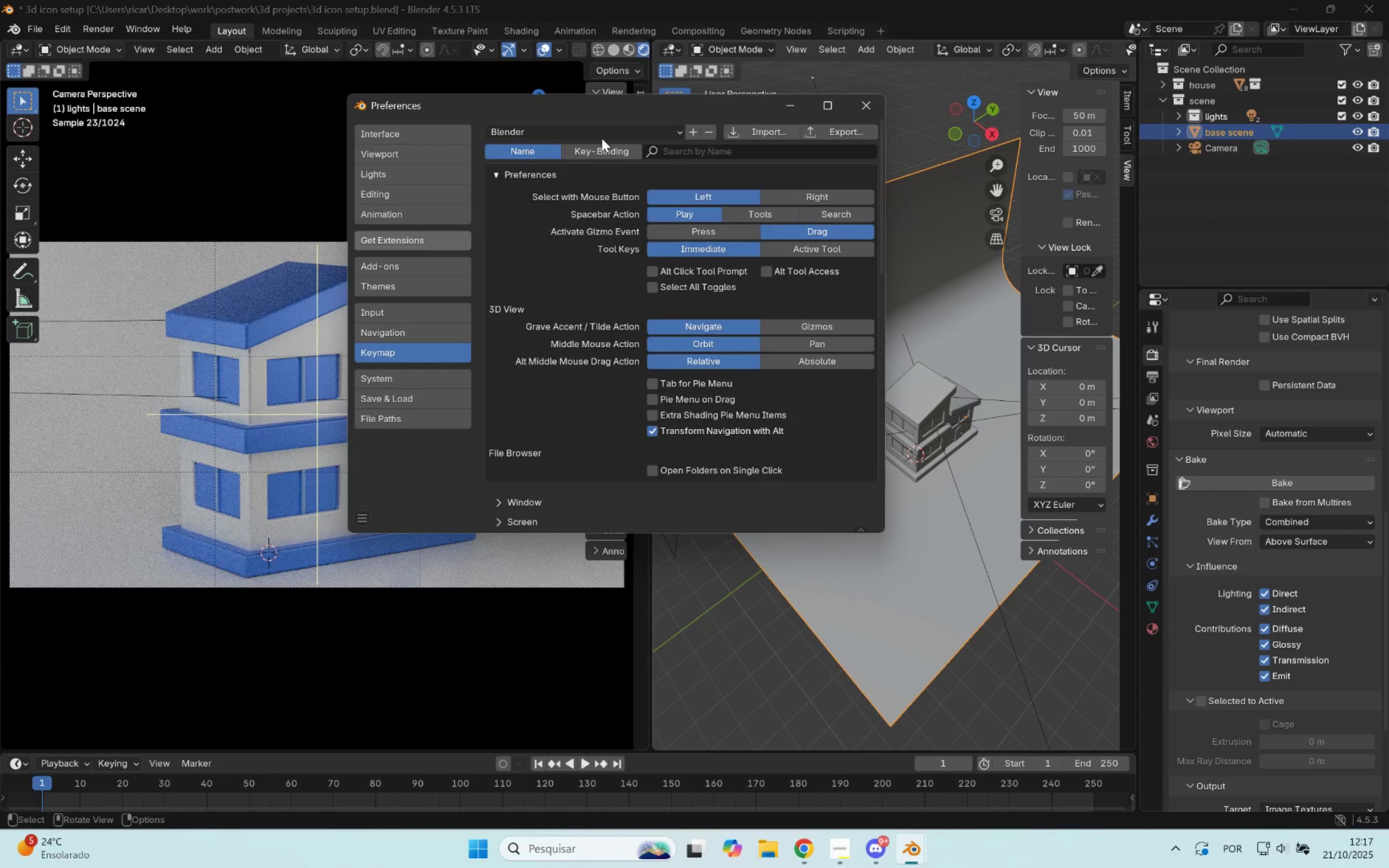 
left_click([390, 381])
 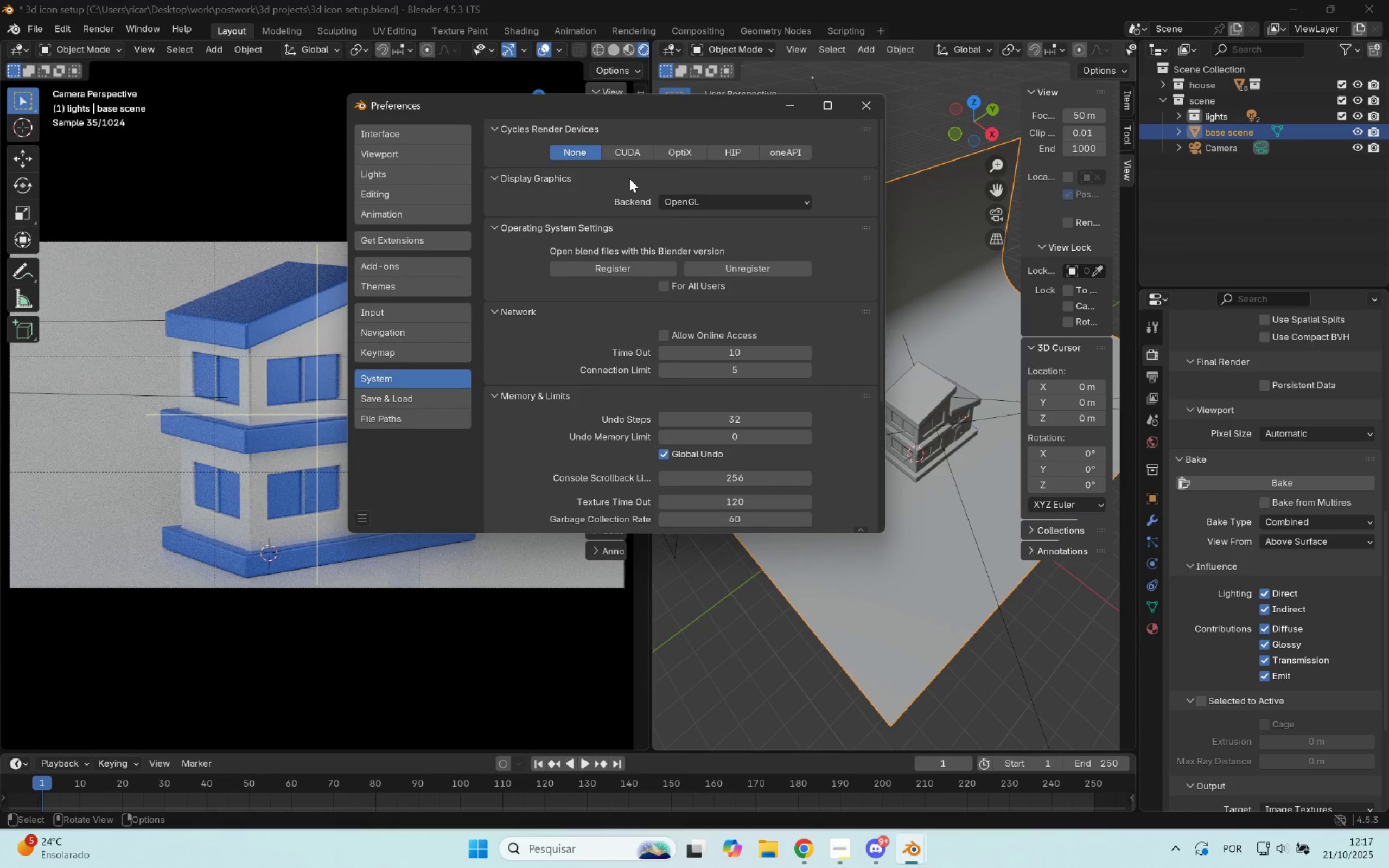 
left_click([641, 156])
 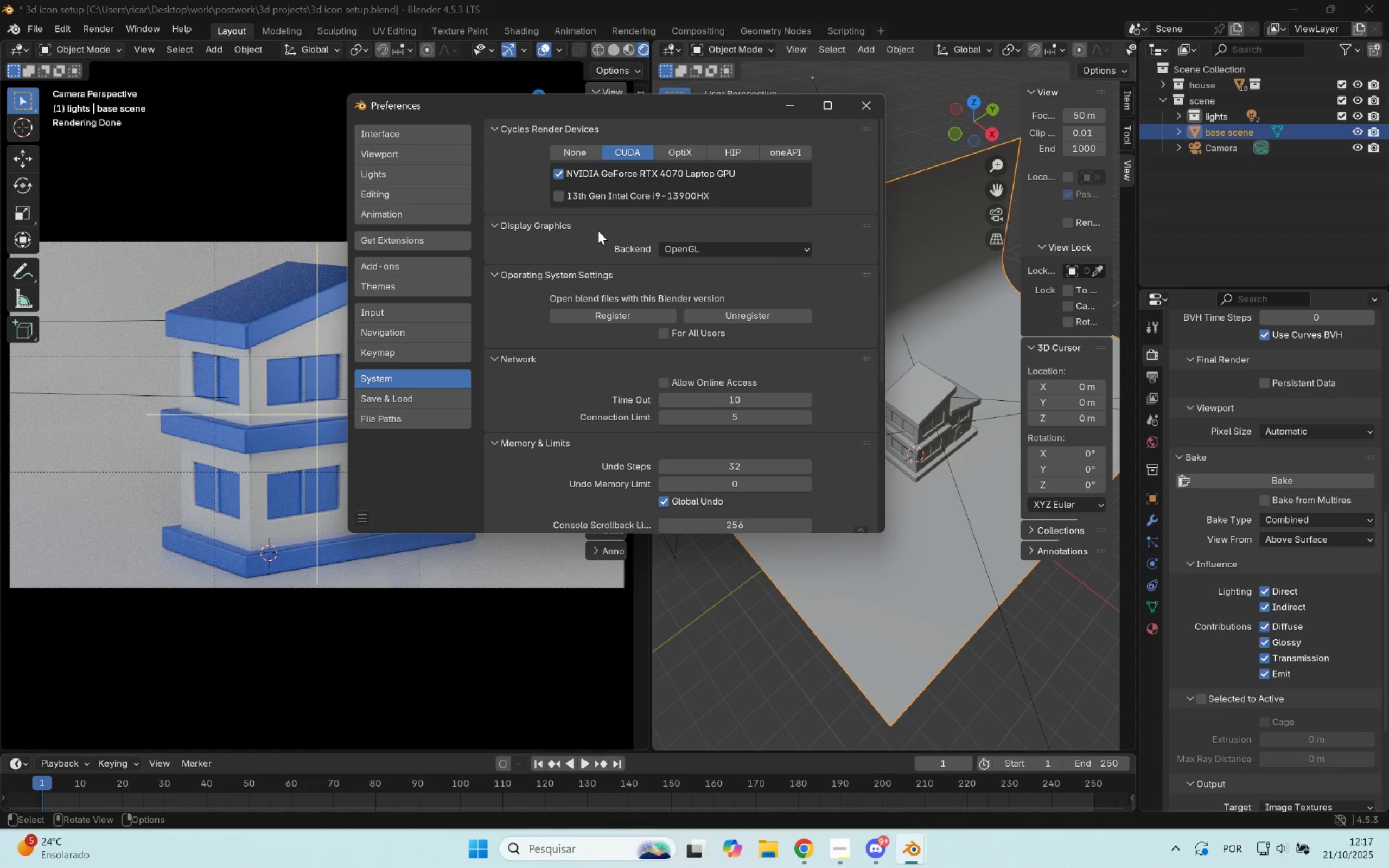 
wait(6.38)
 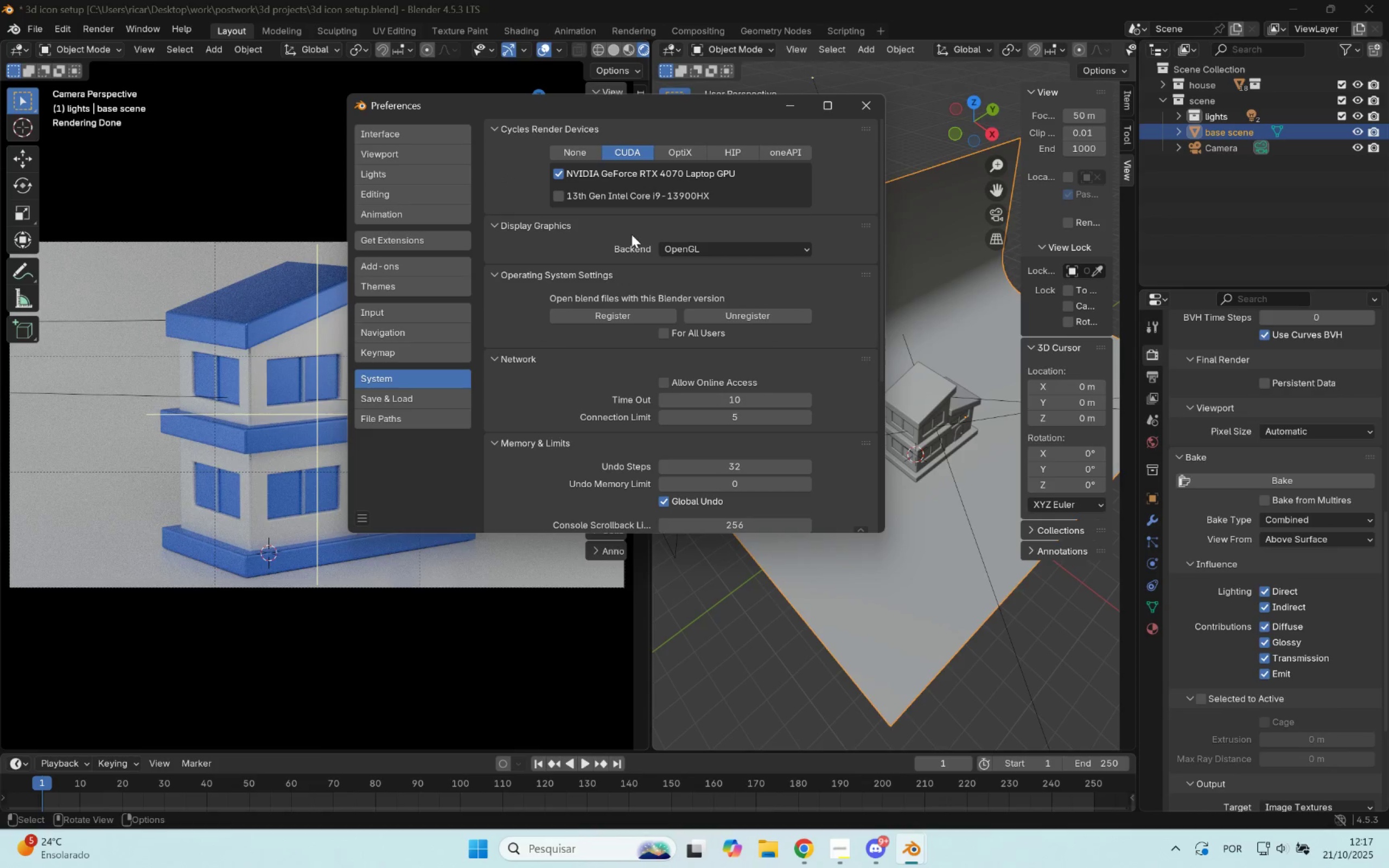 
left_click([594, 158])
 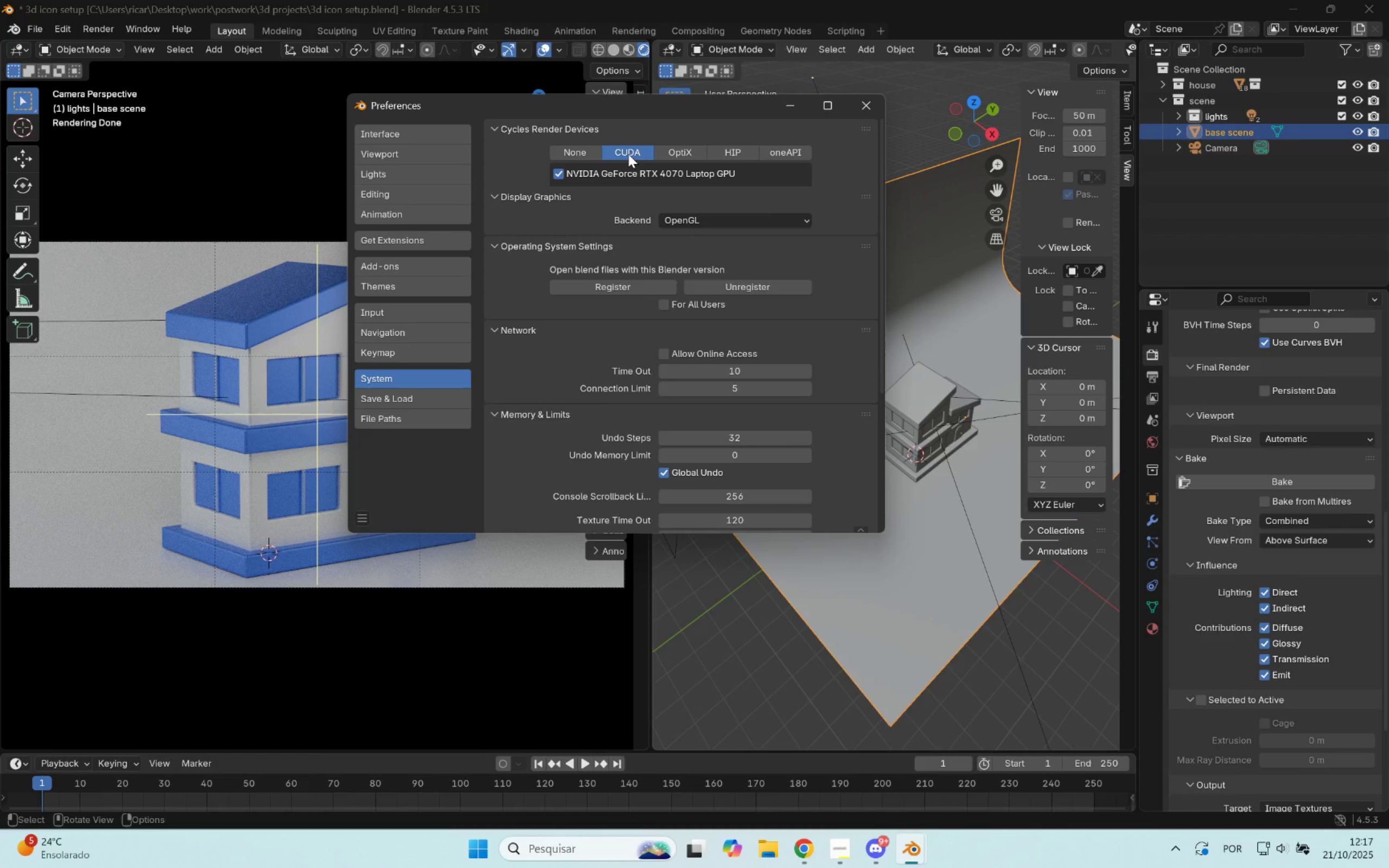 
left_click([628, 154])
 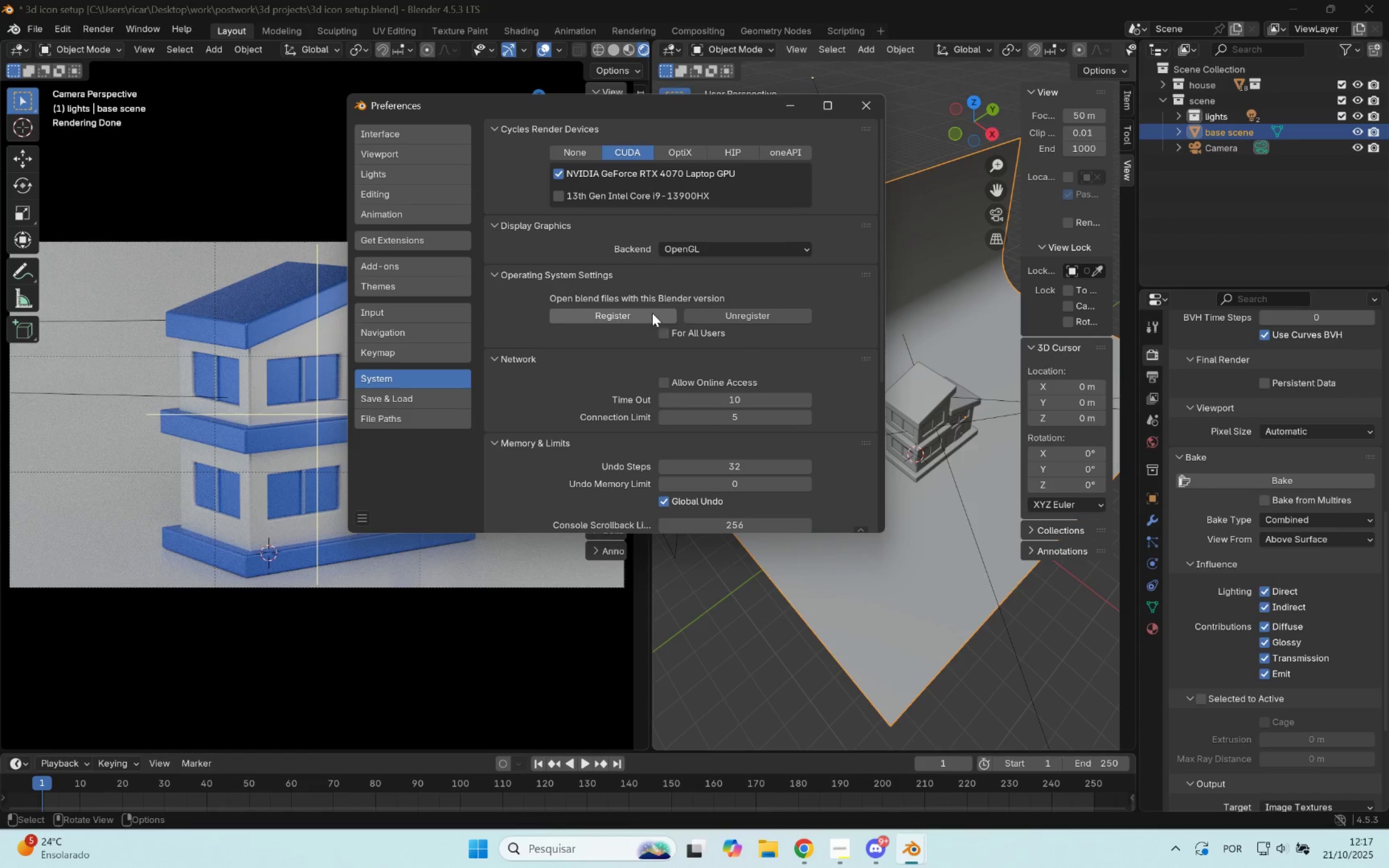 
scroll: coordinate [626, 258], scroll_direction: up, amount: 1.0
 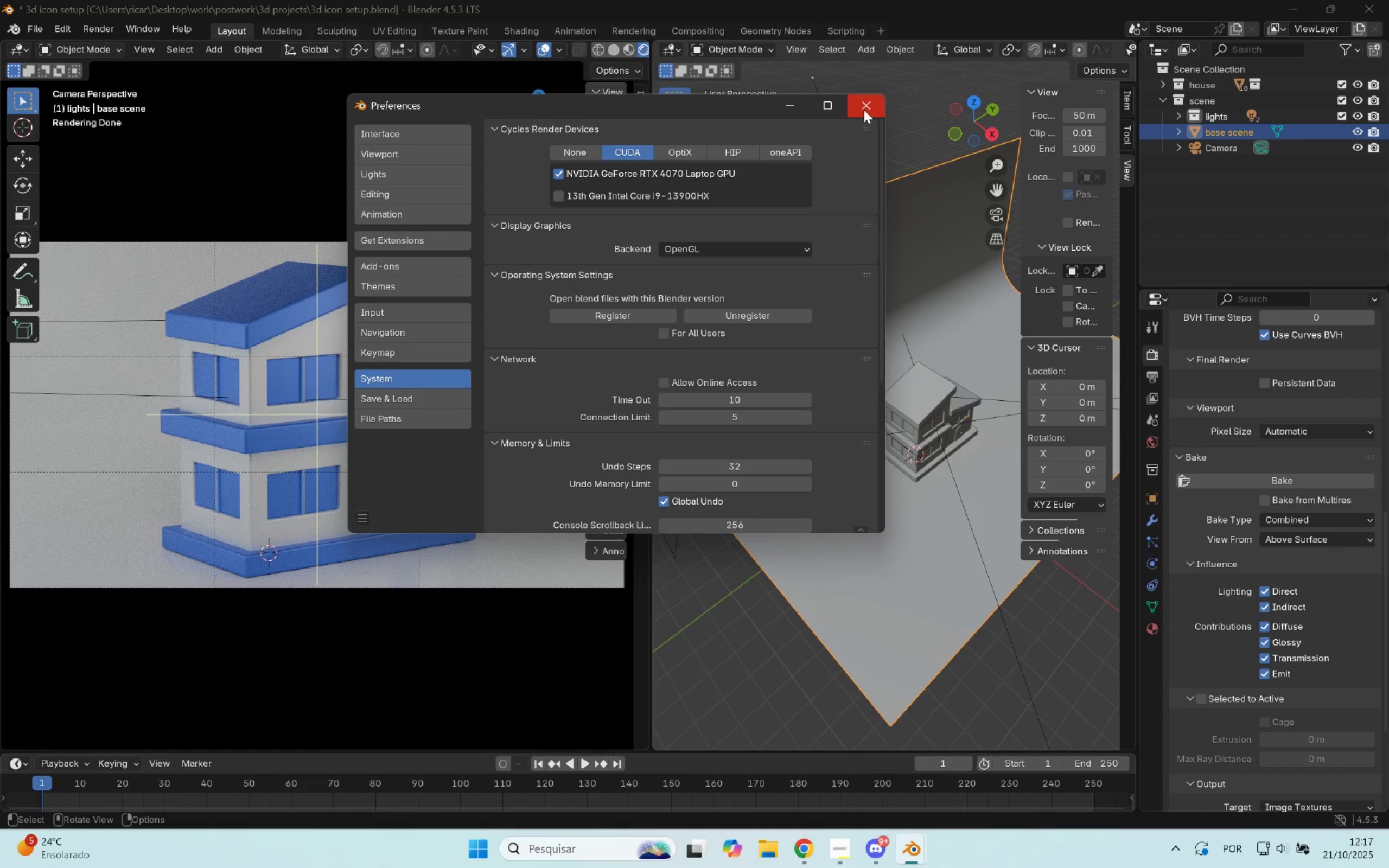 
left_click([868, 108])
 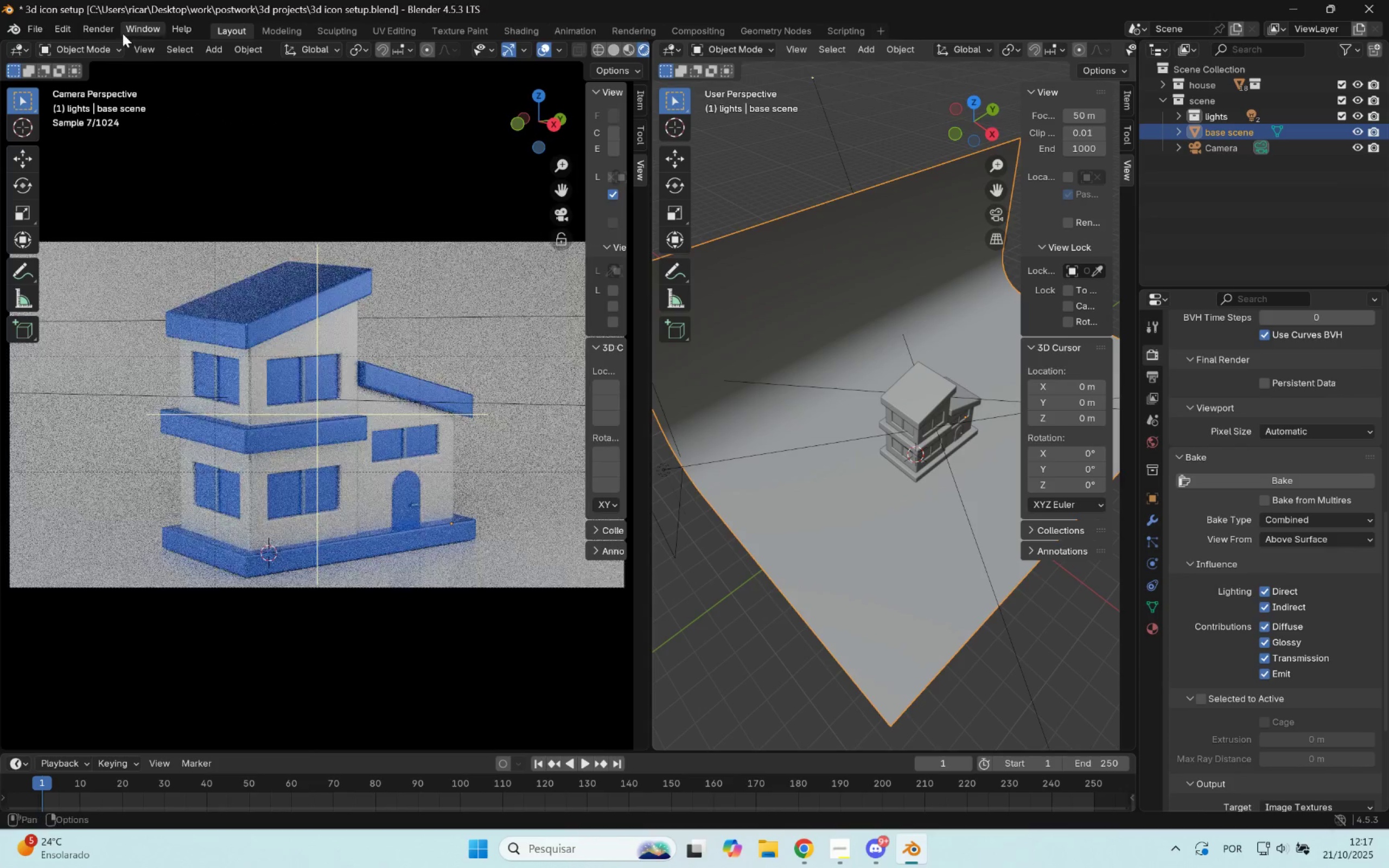 
left_click([112, 30])
 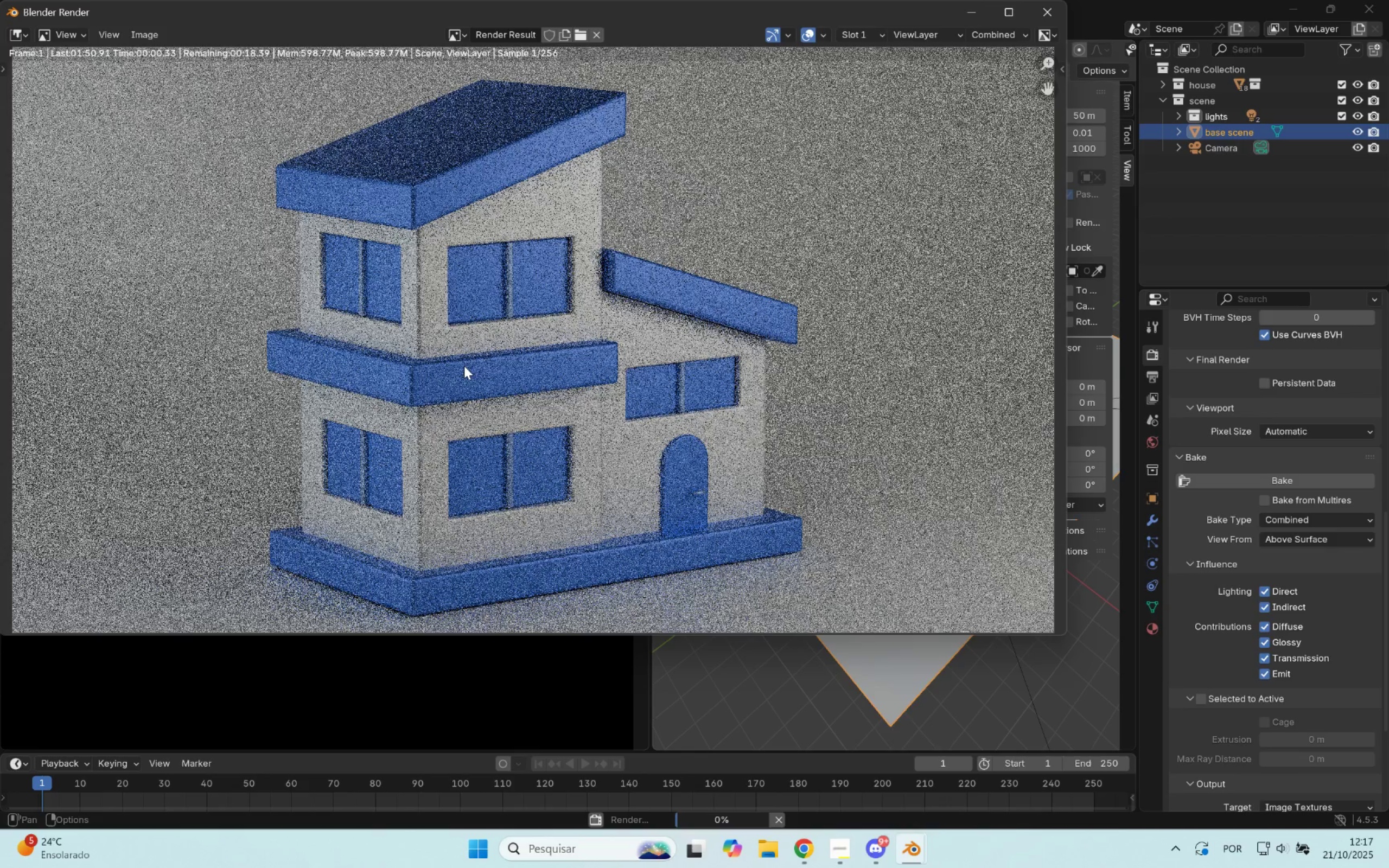 
scroll: coordinate [462, 366], scroll_direction: down, amount: 1.0
 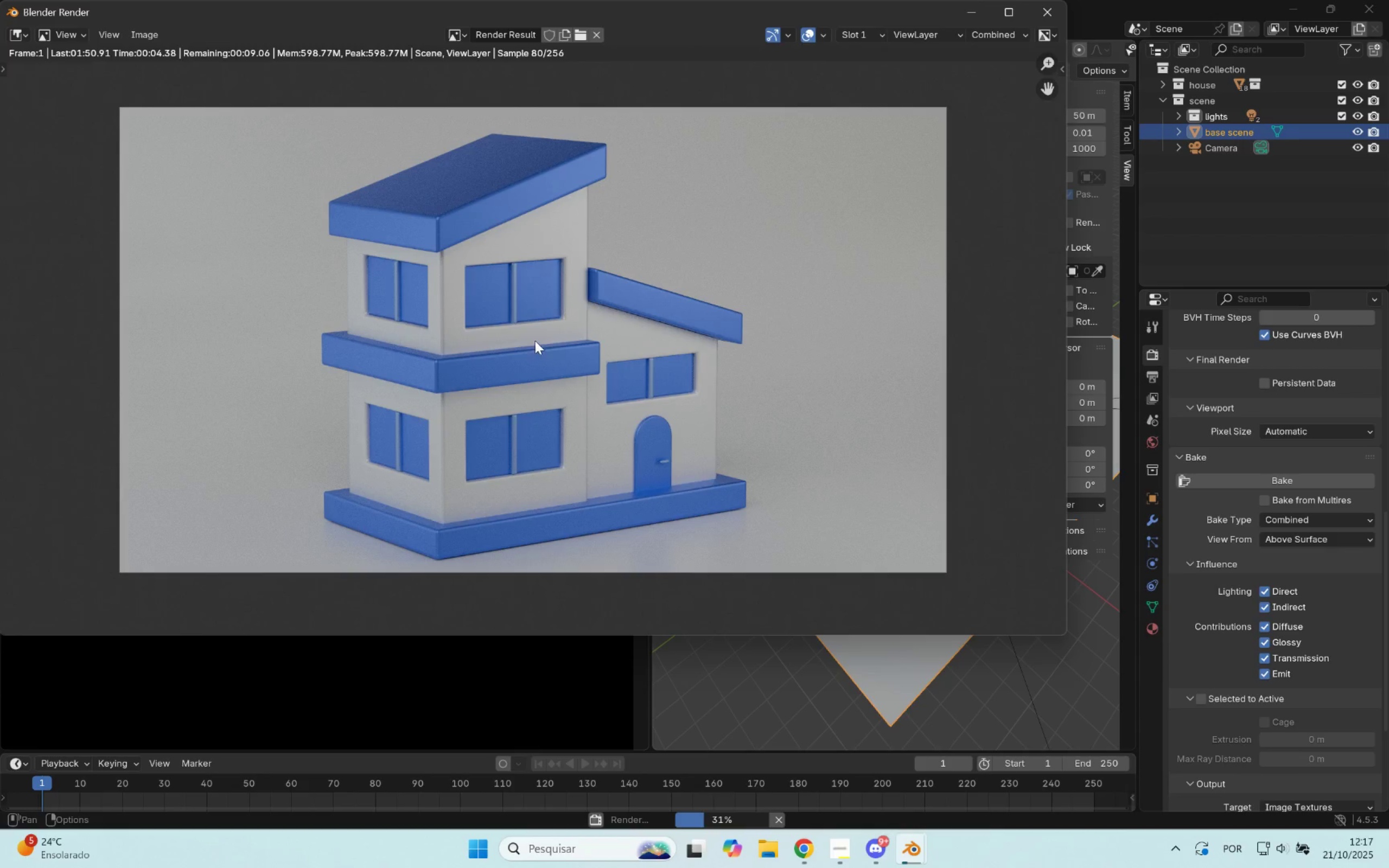 
wait(8.68)
 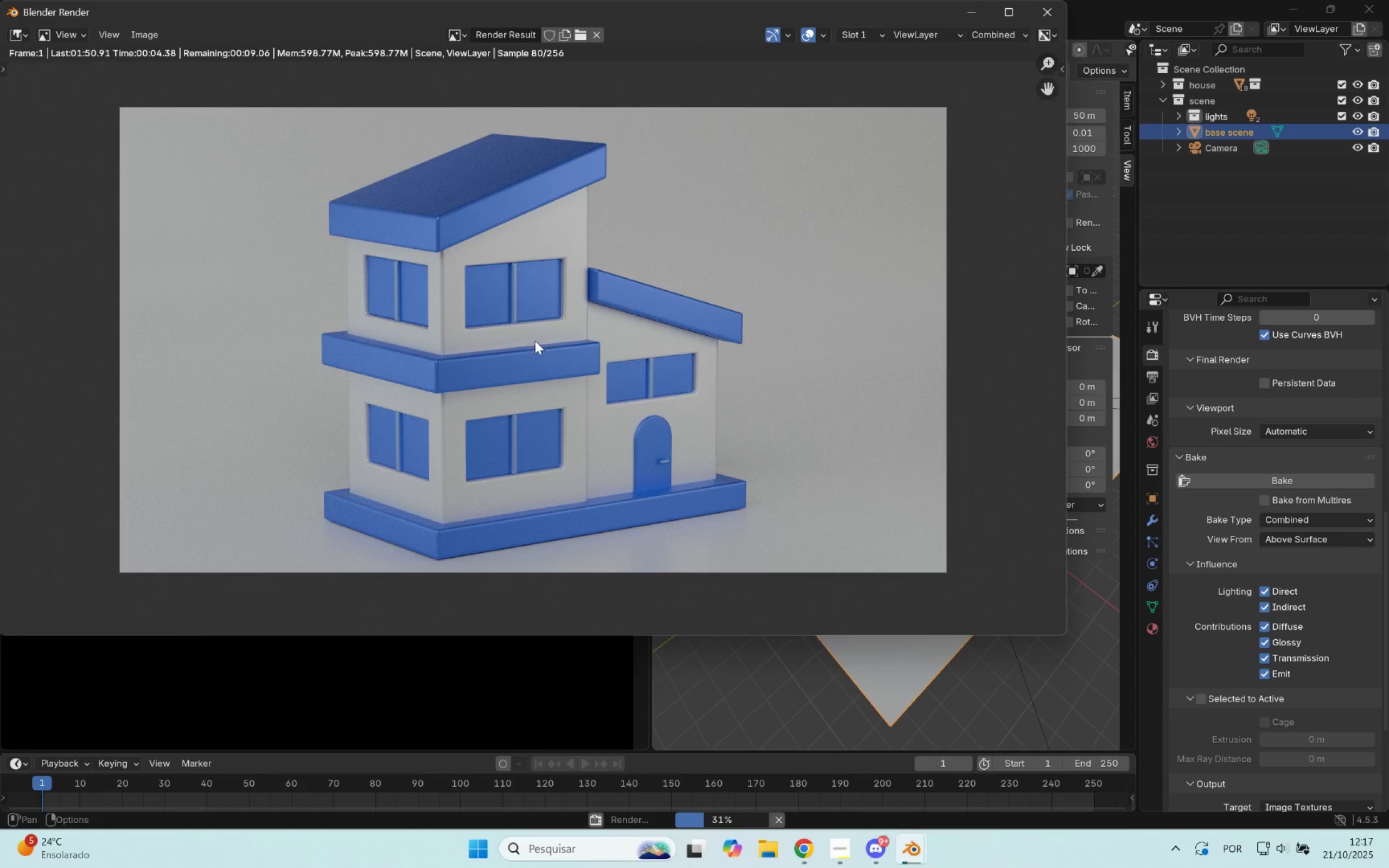 
scroll: coordinate [745, 284], scroll_direction: up, amount: 2.0
 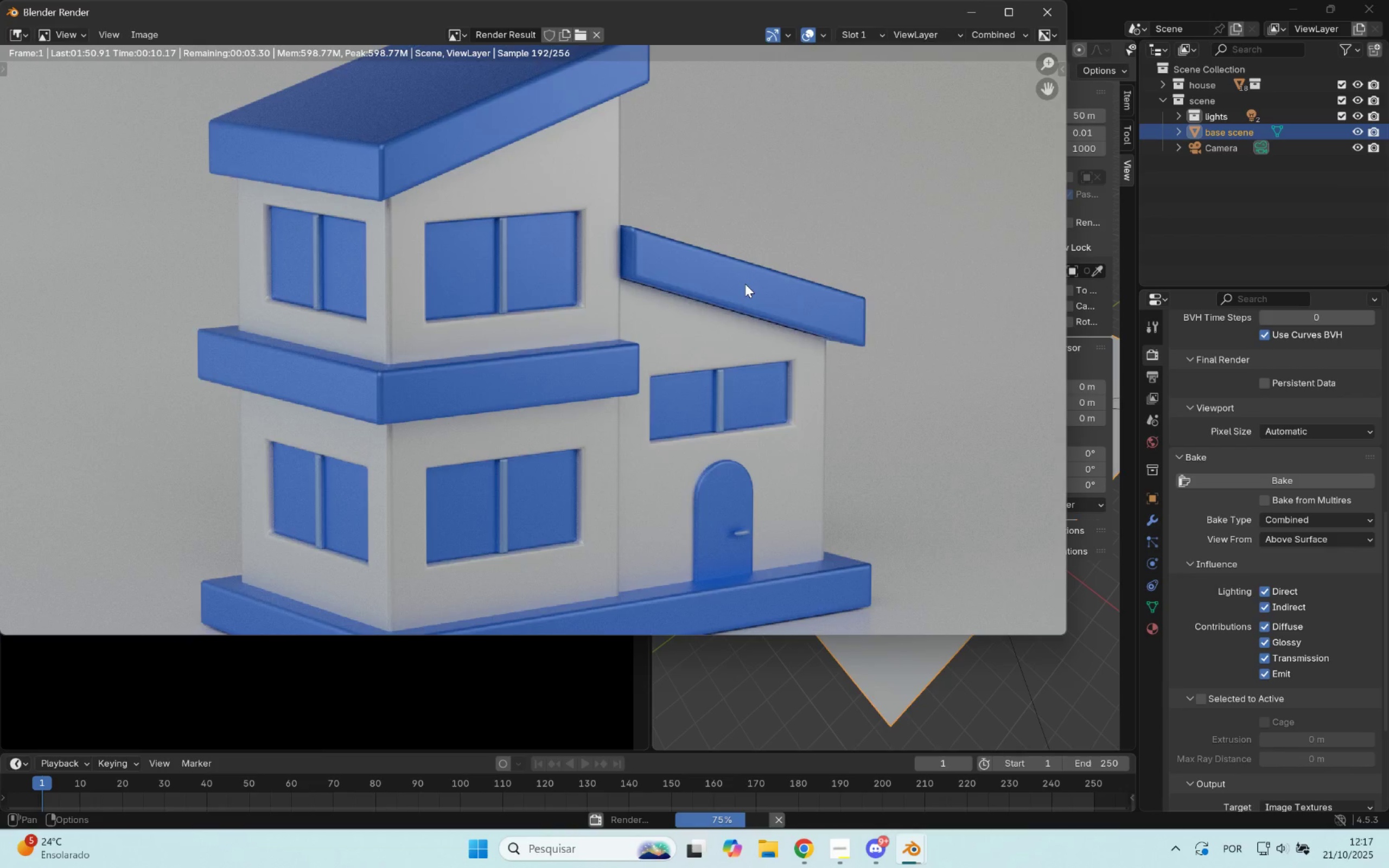 
scroll: coordinate [745, 284], scroll_direction: down, amount: 1.0
 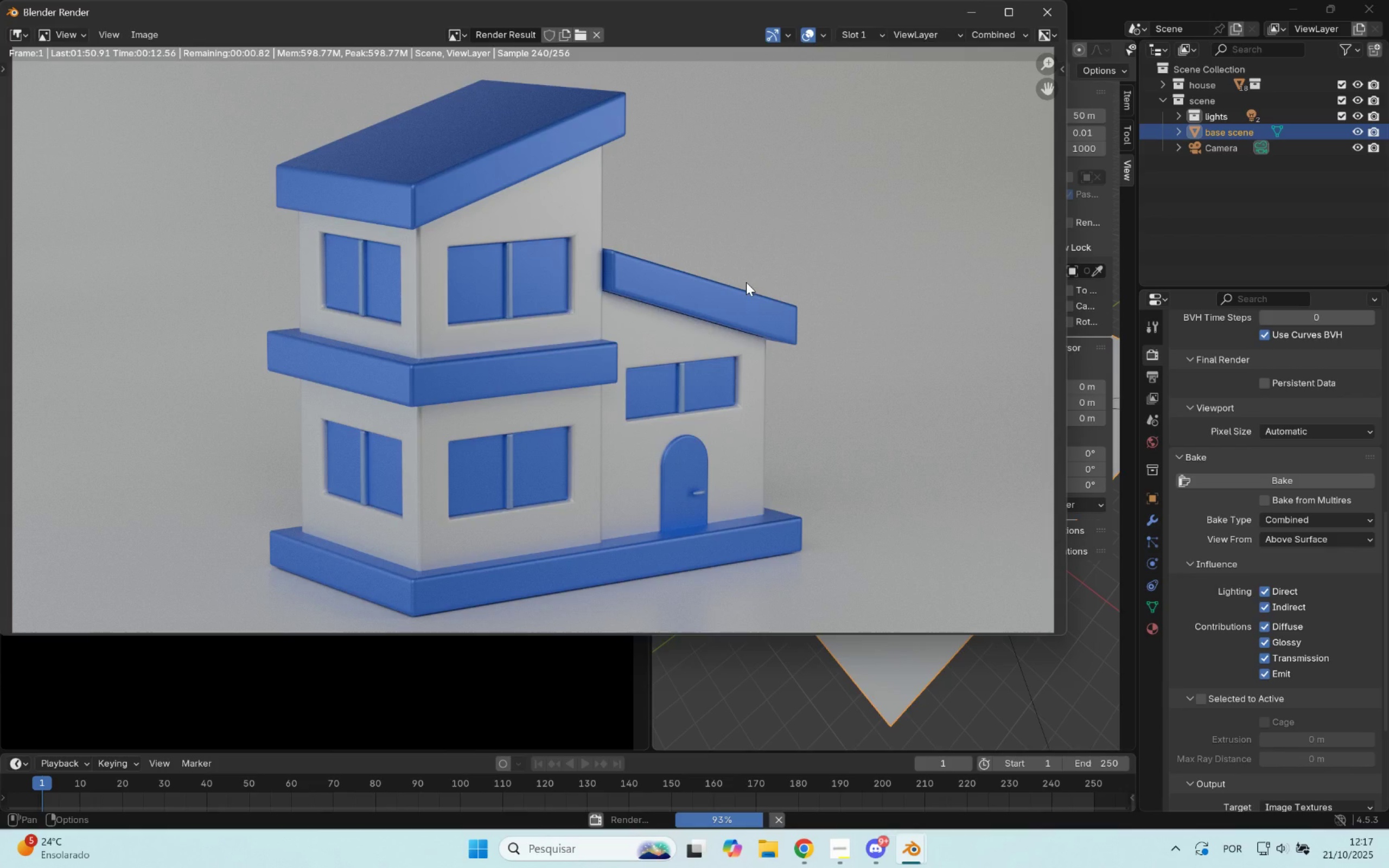 
wait(9.29)
 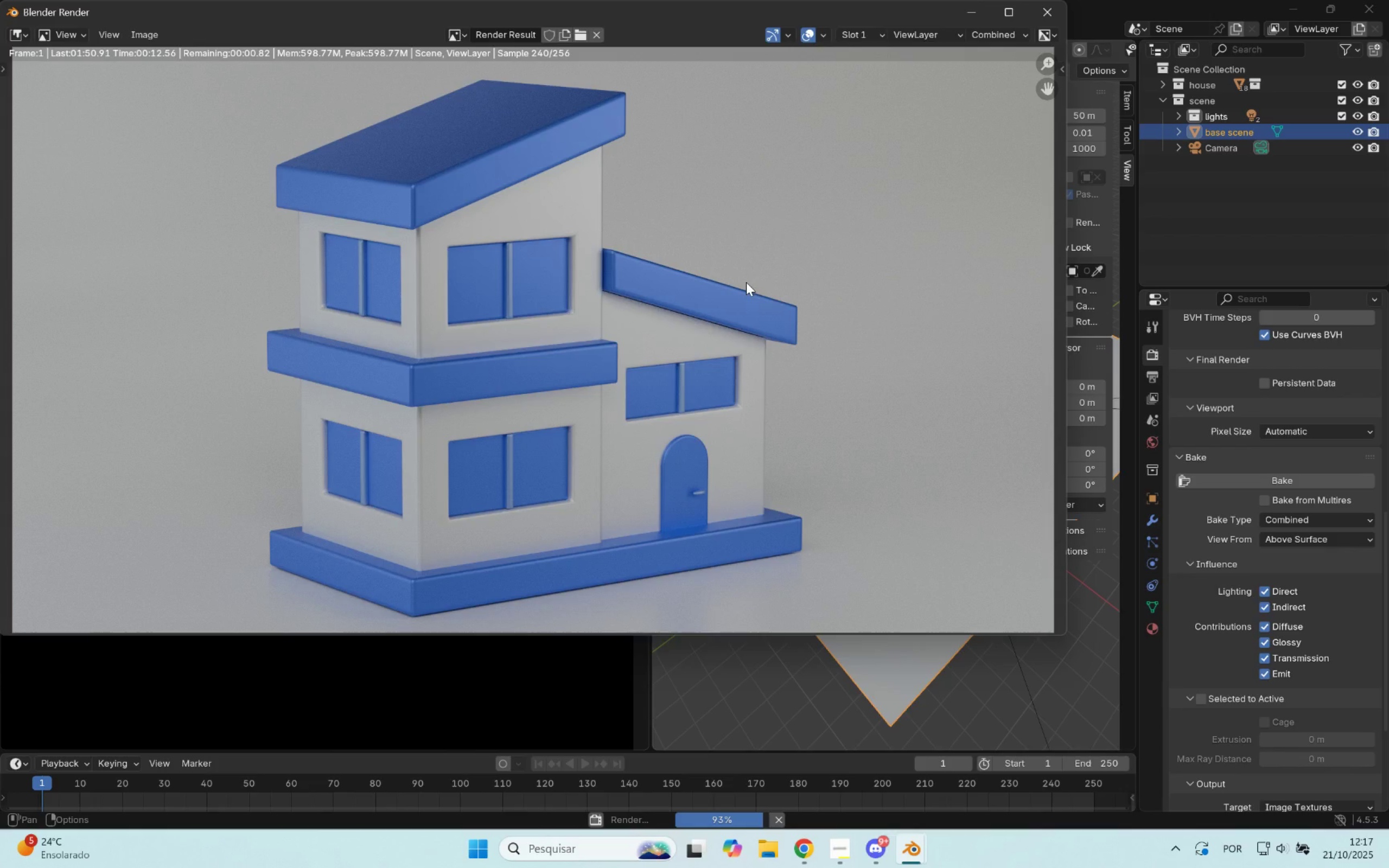 
scroll: coordinate [746, 282], scroll_direction: down, amount: 2.0
 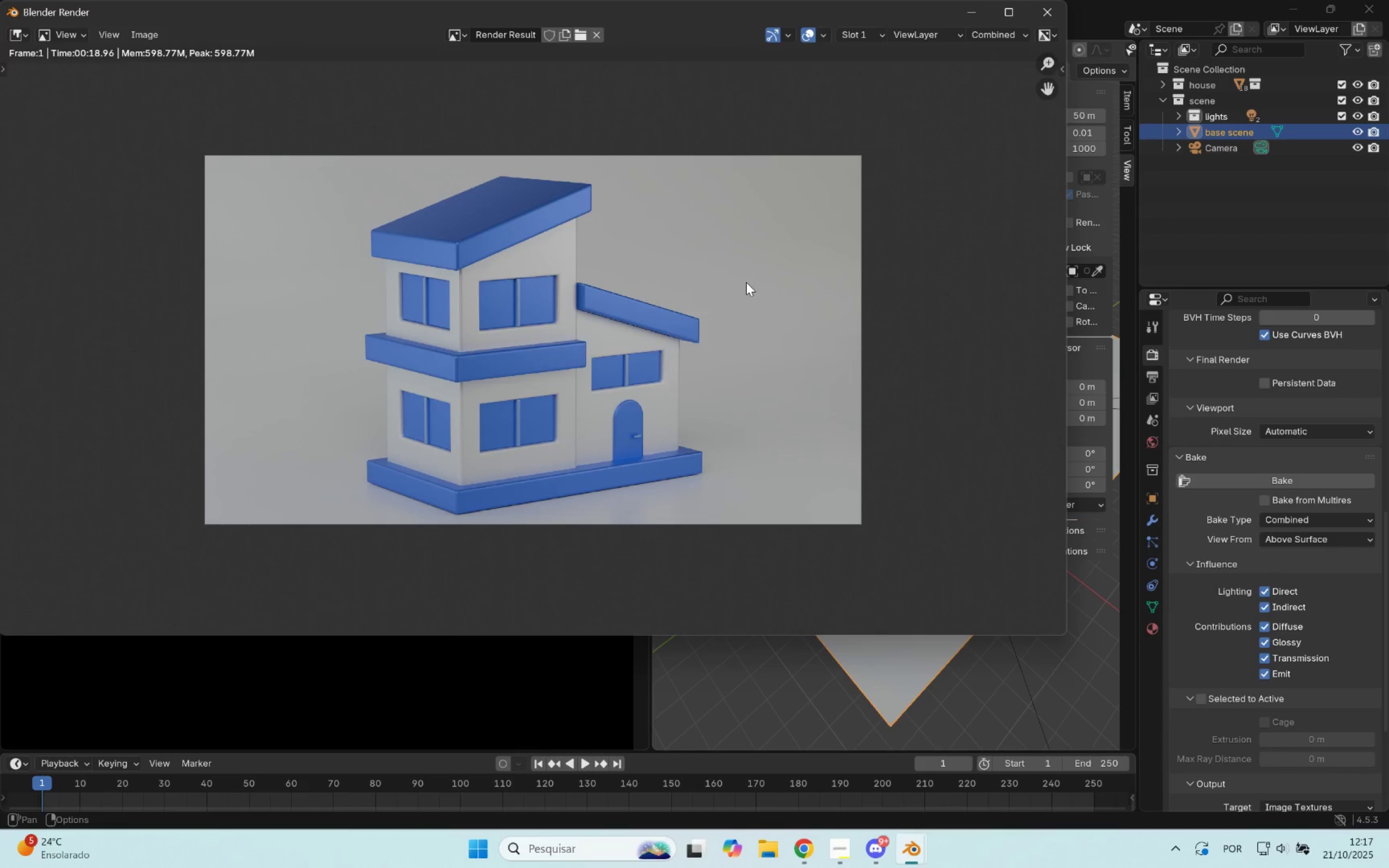 
scroll: coordinate [746, 282], scroll_direction: up, amount: 4.0
 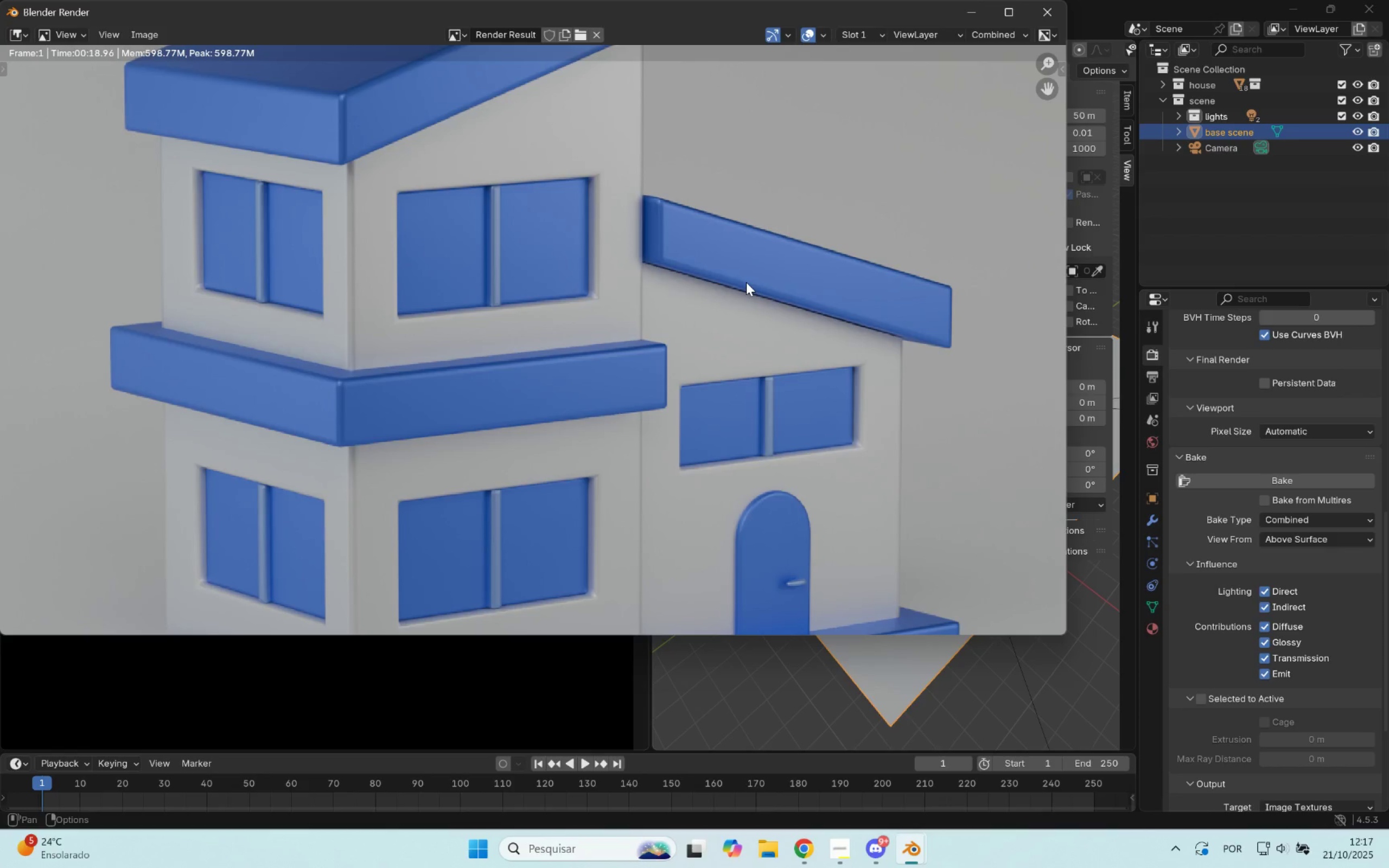 
scroll: coordinate [746, 282], scroll_direction: down, amount: 3.0
 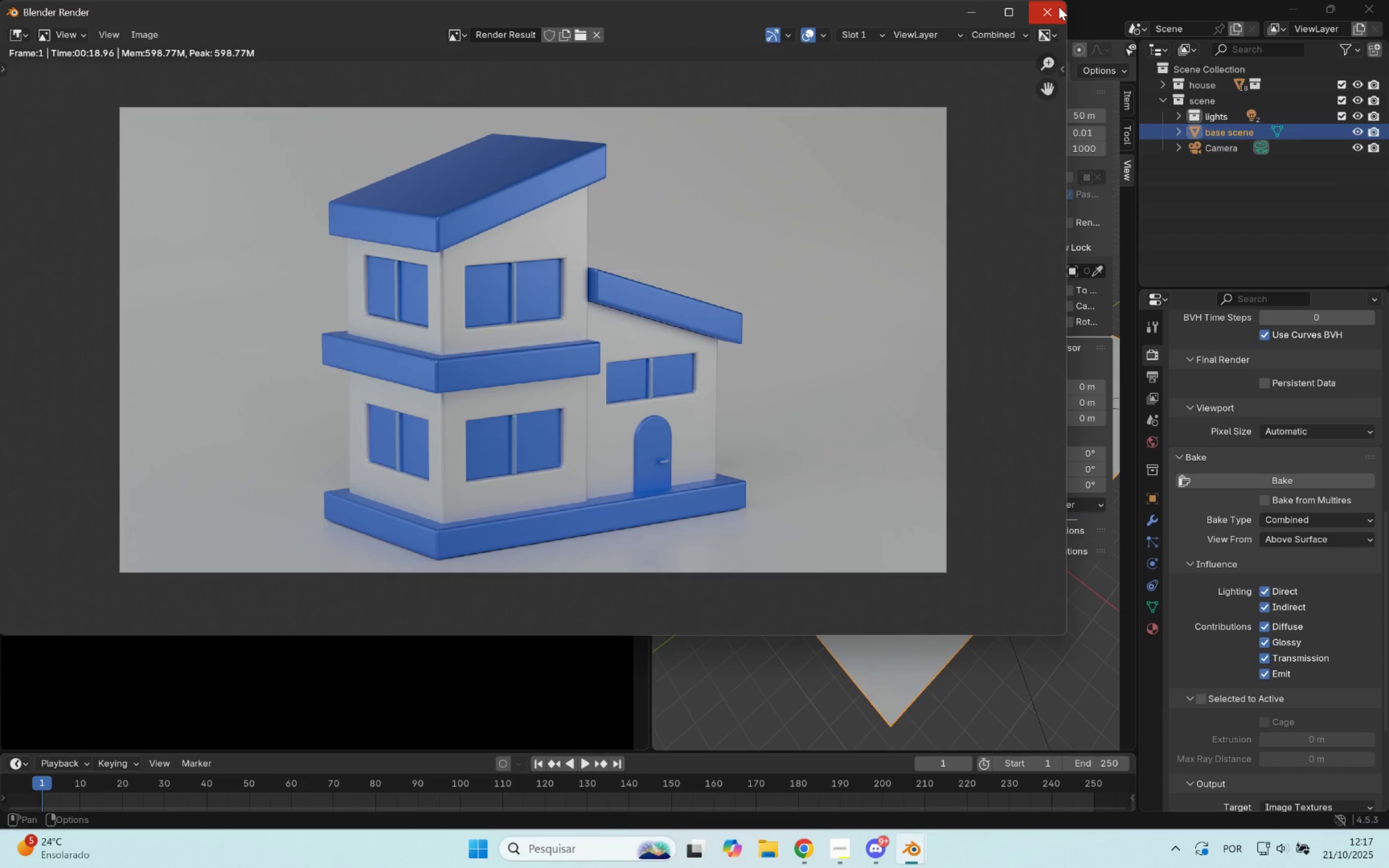 
left_click([1059, 7])
 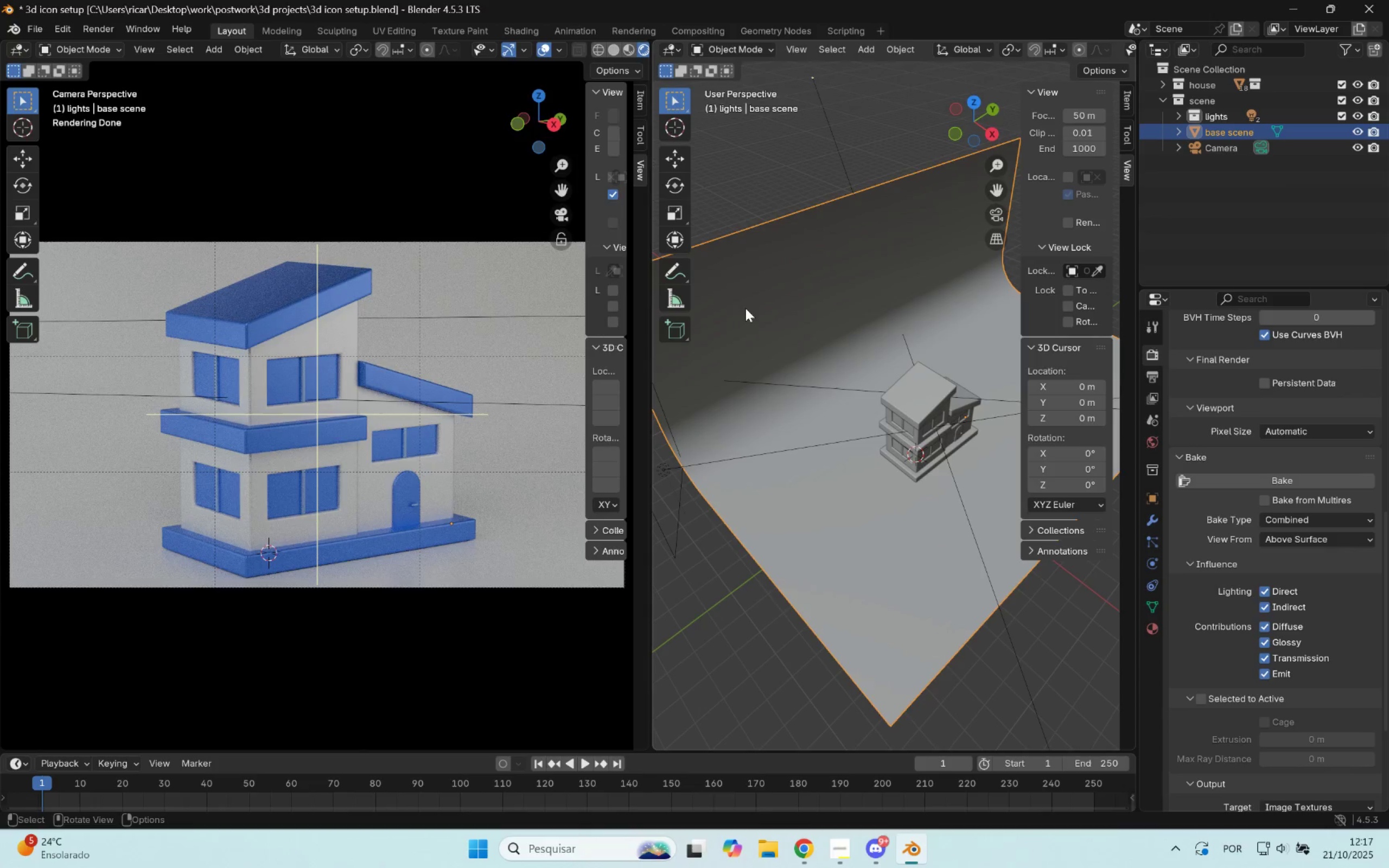 
left_click([760, 168])
 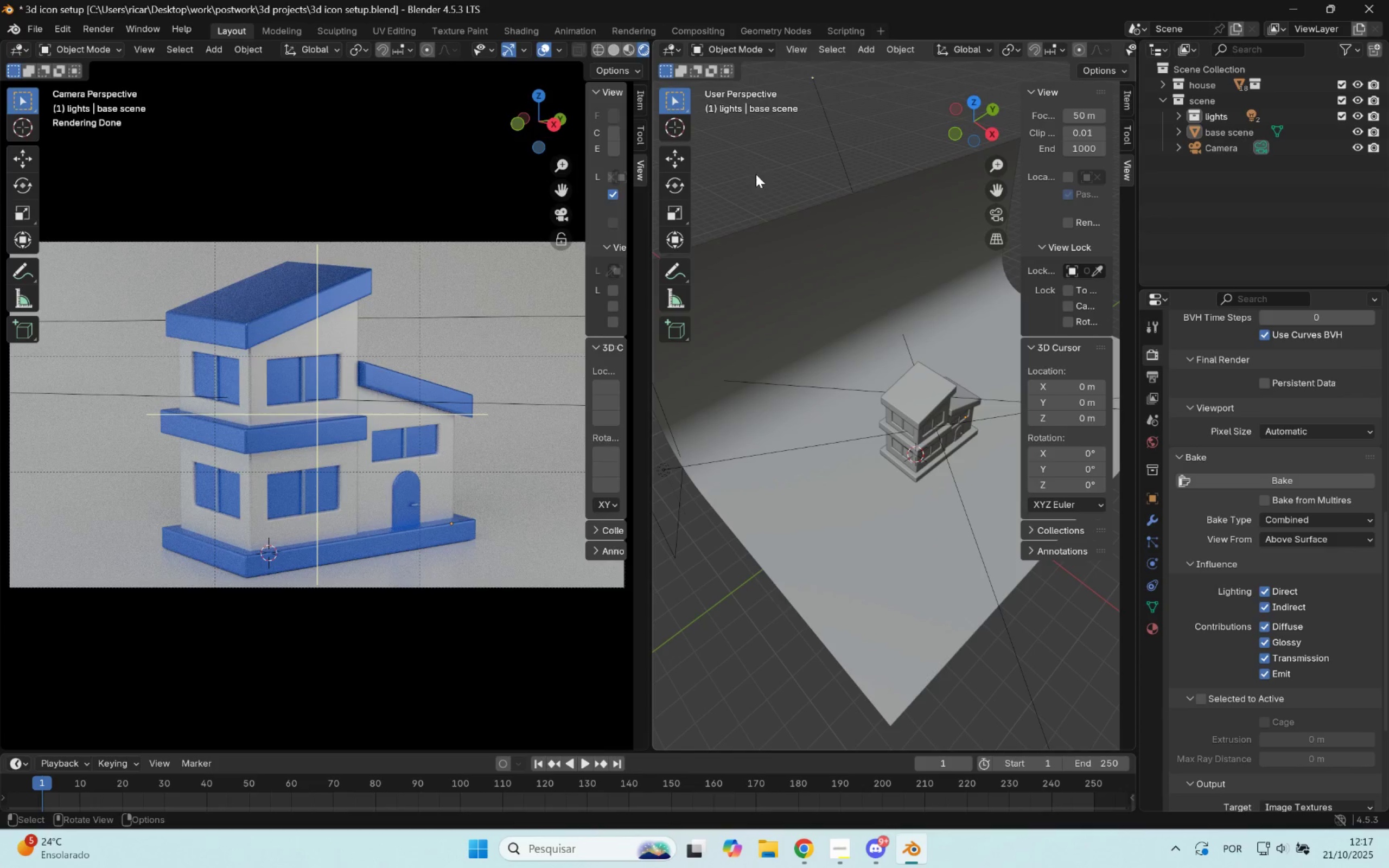 
key(Control+S)
 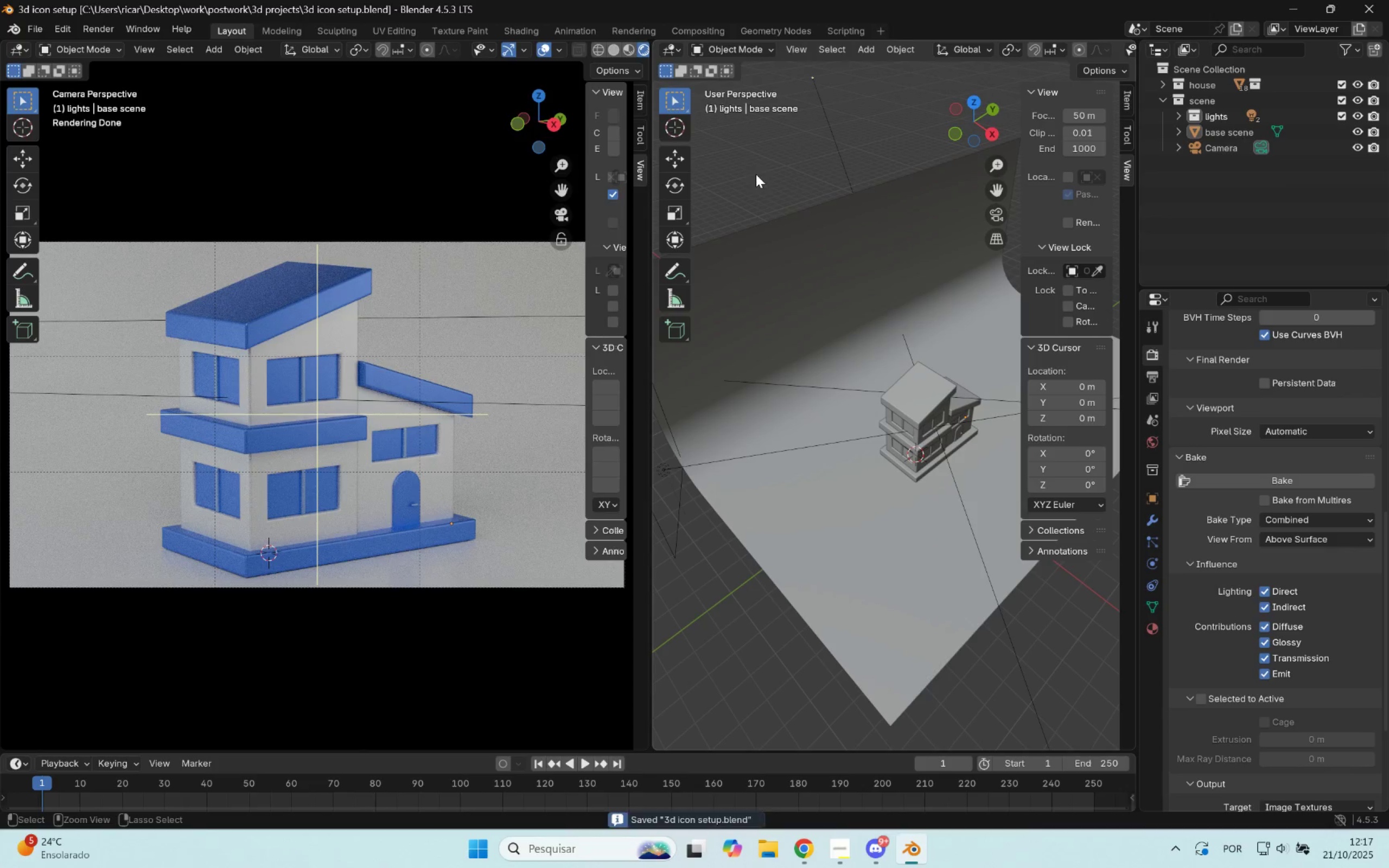 